 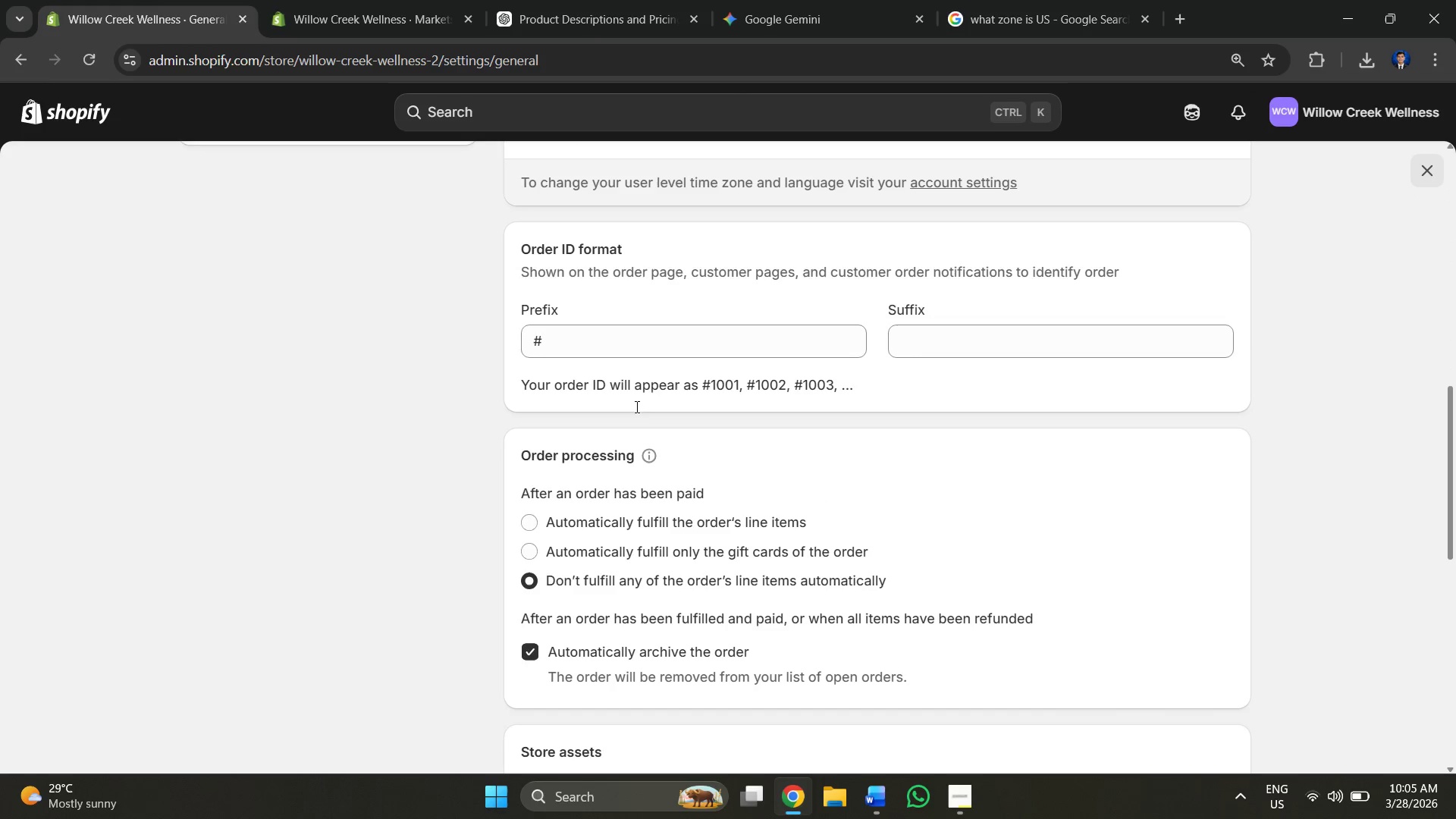 
scroll: coordinate [623, 428], scroll_direction: down, amount: 2.0
 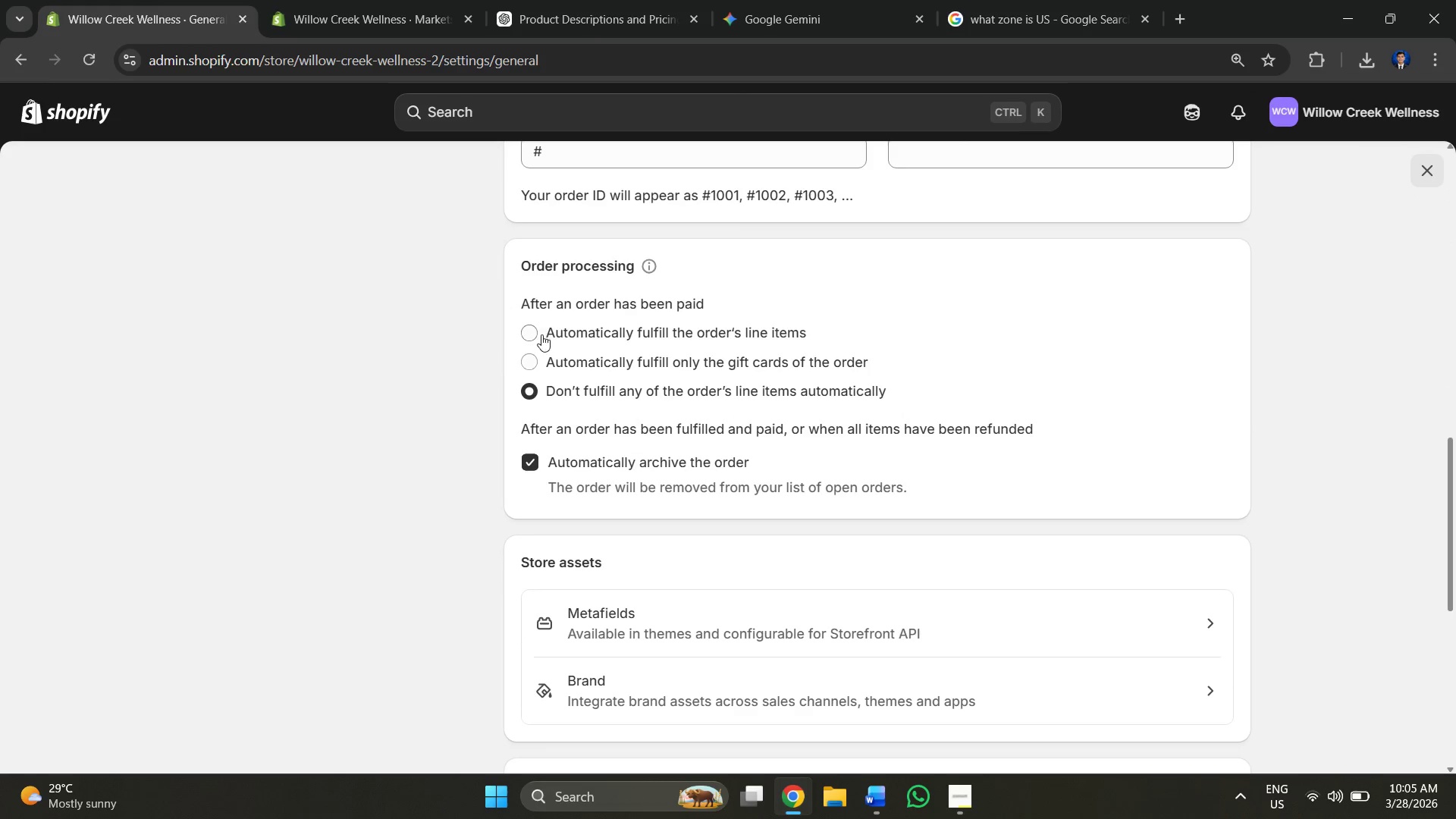 
left_click([541, 334])
 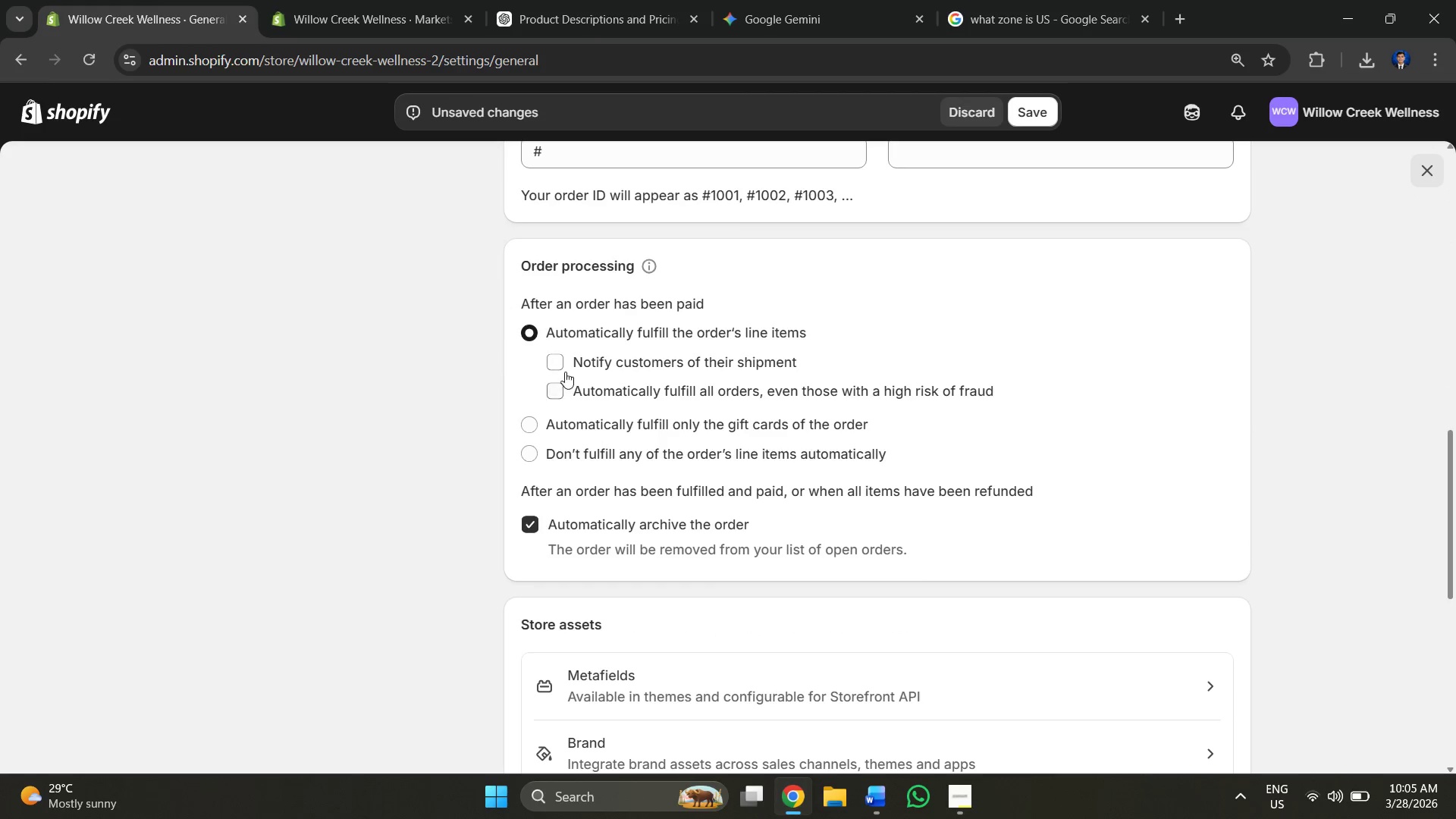 
left_click([554, 361])
 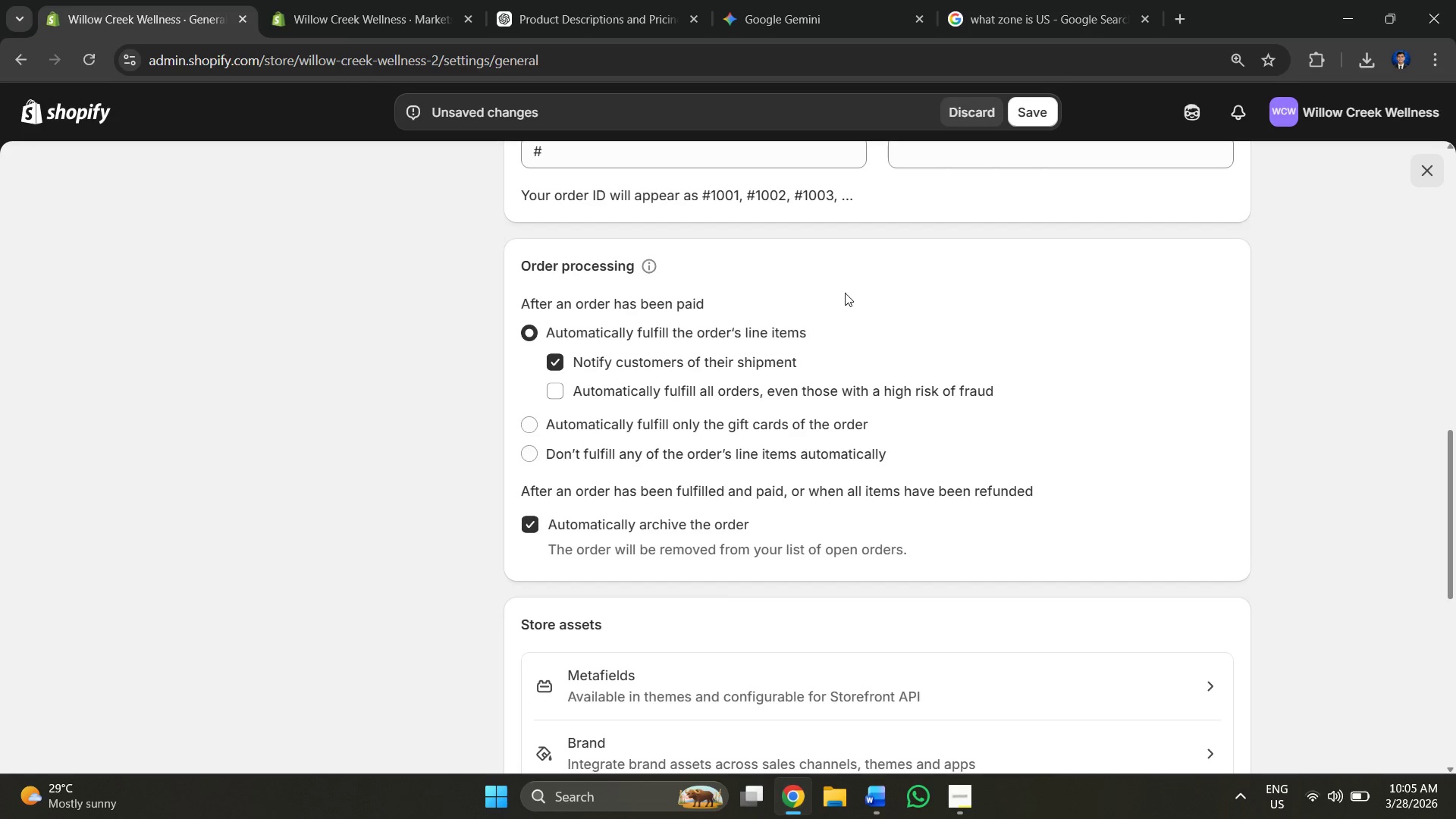 
scroll: coordinate [846, 293], scroll_direction: up, amount: 1.0
 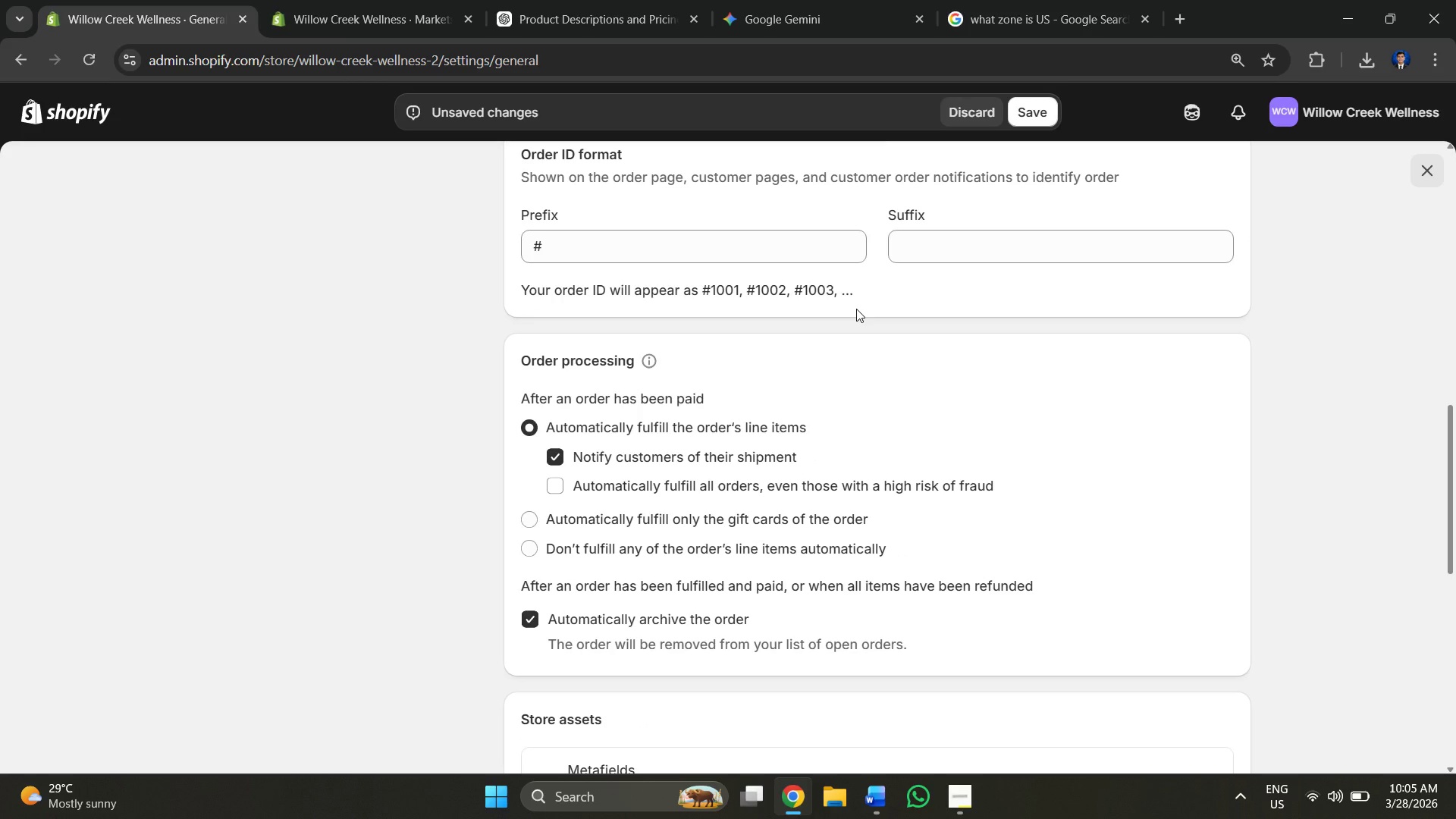 
key(Meta+PrintScreen)
 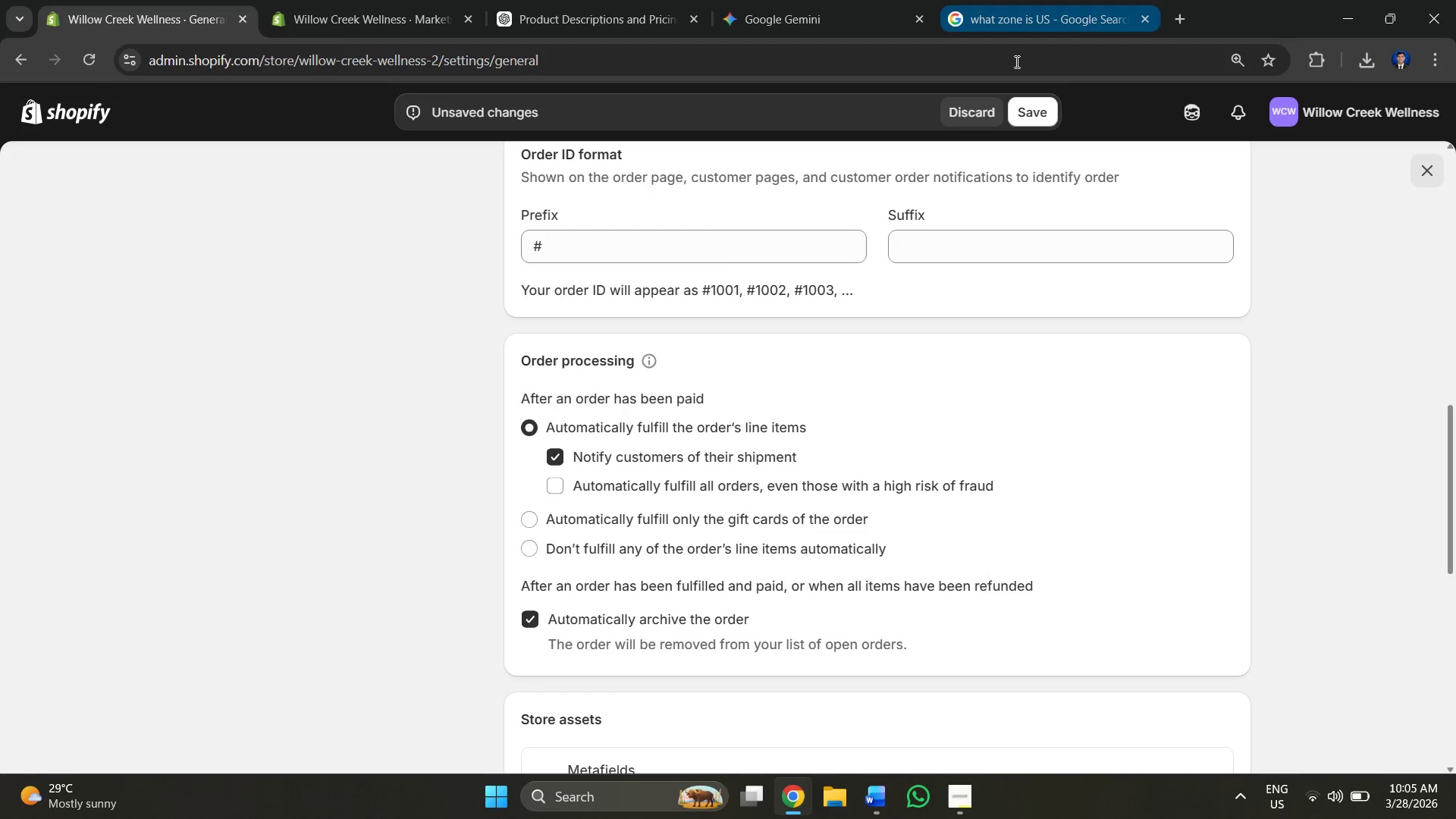 
left_click([1036, 102])
 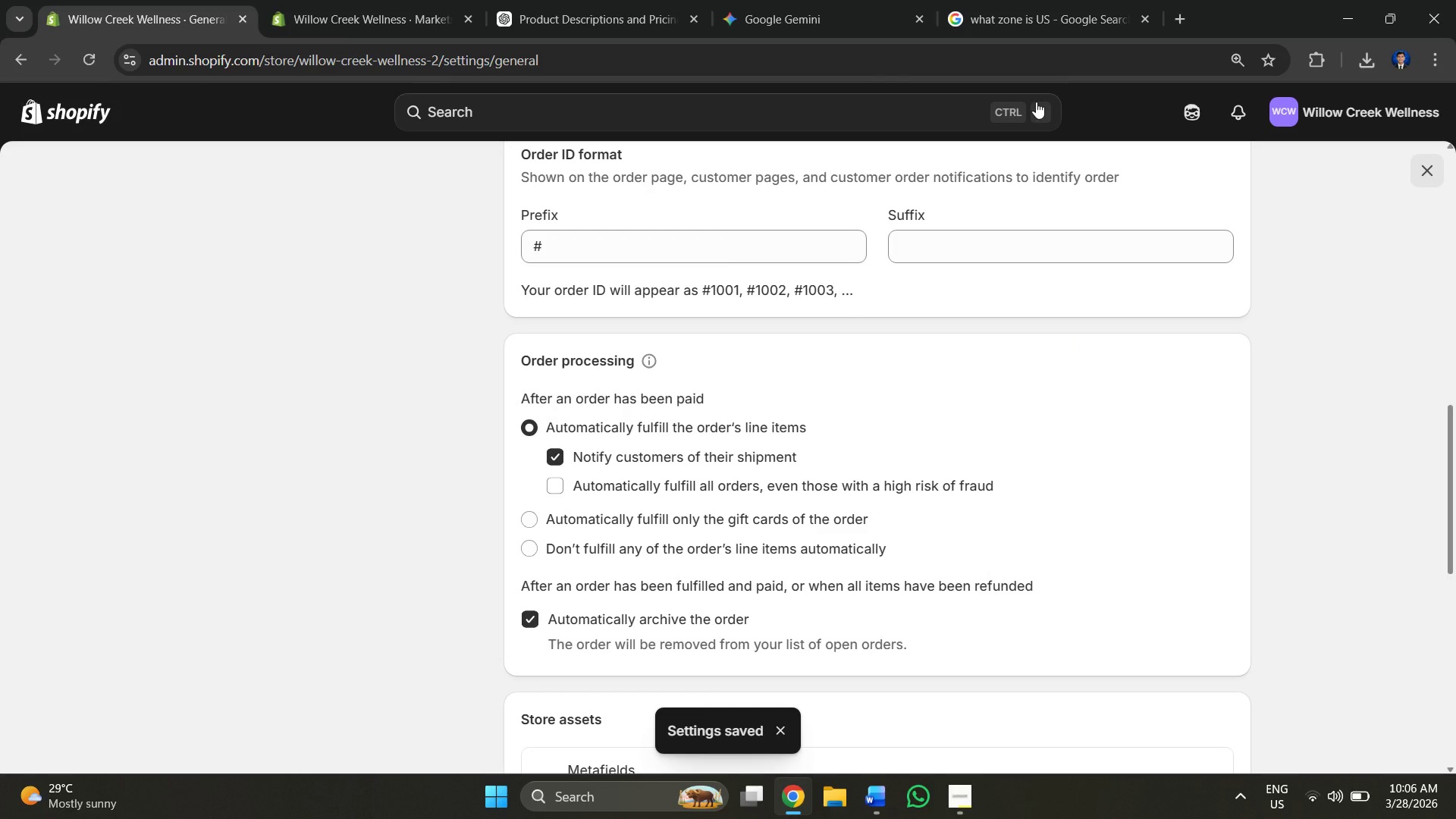 
wait(9.17)
 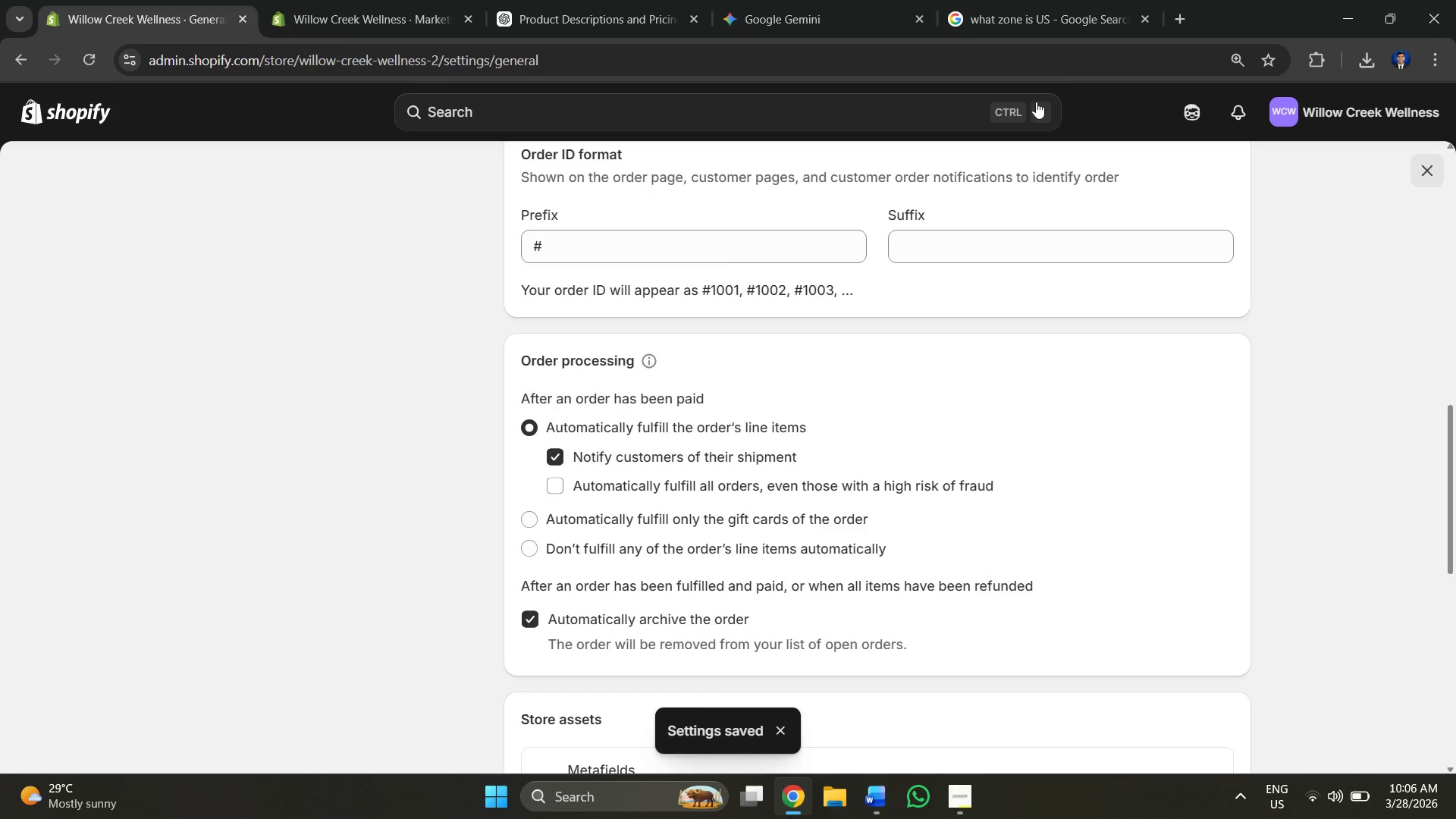 
scroll: coordinate [562, 171], scroll_direction: up, amount: 10.0
 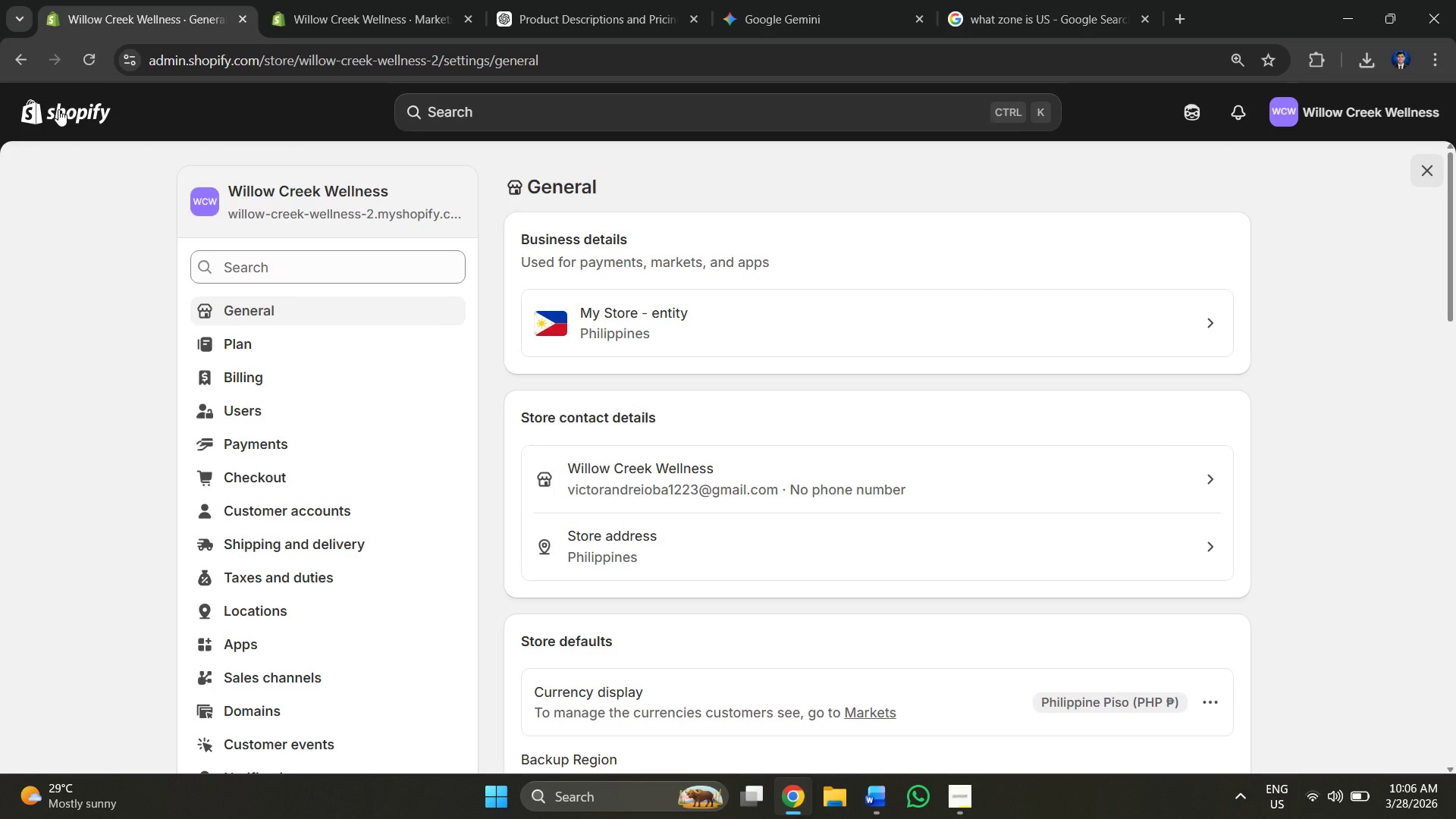 
left_click([58, 109])
 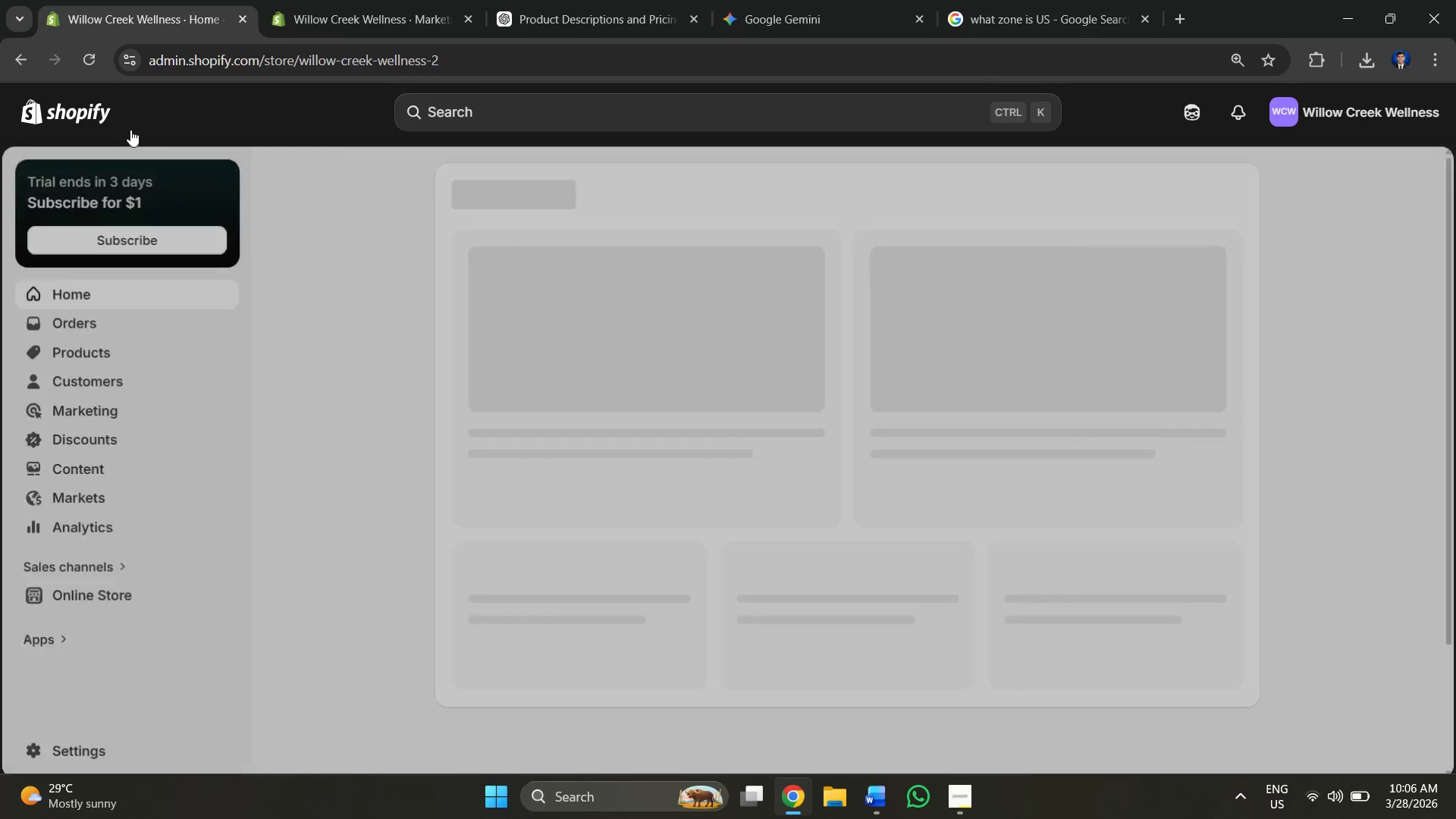 
key(Alt+AltLeft)
 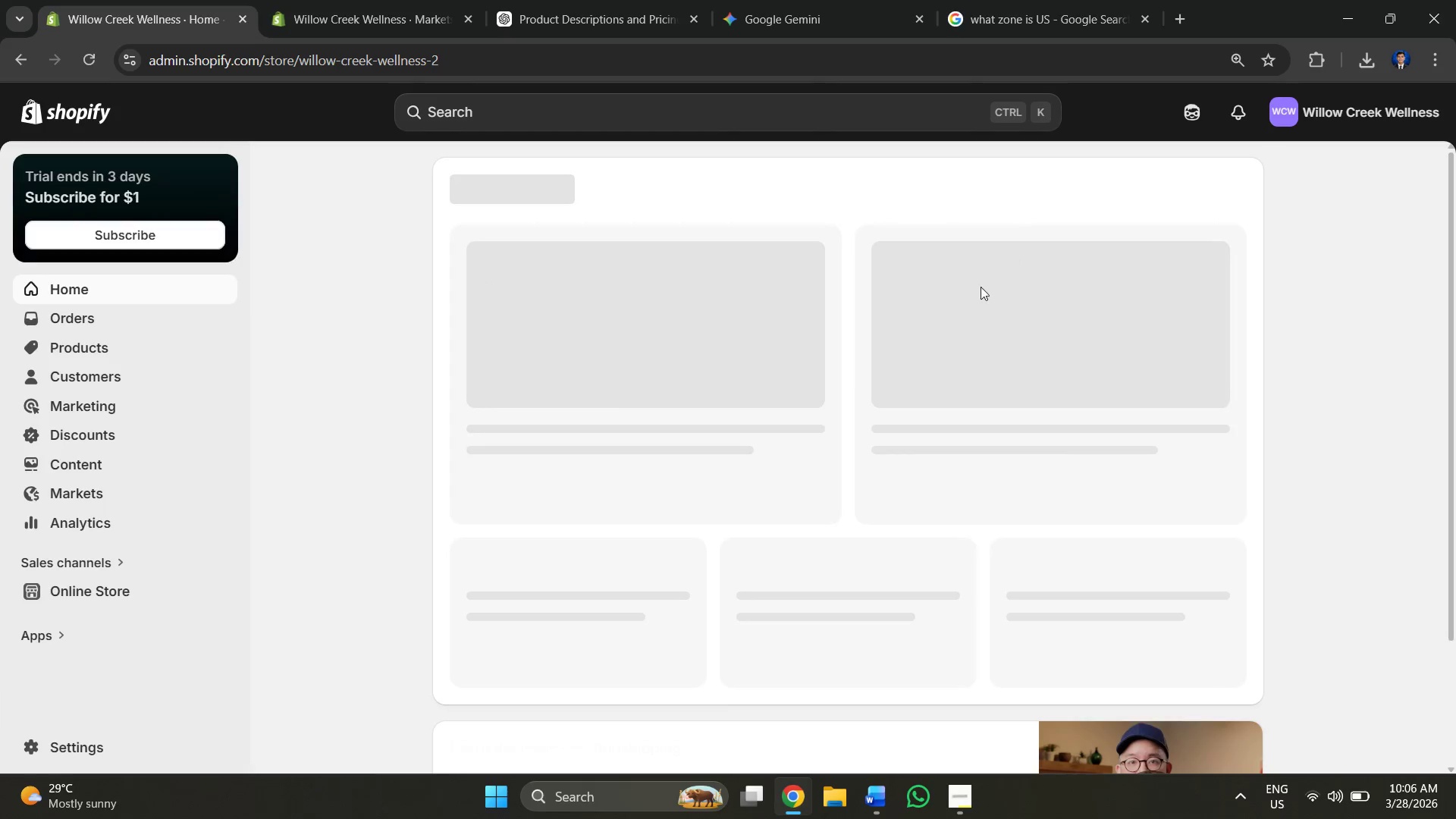 
key(Alt+Tab)